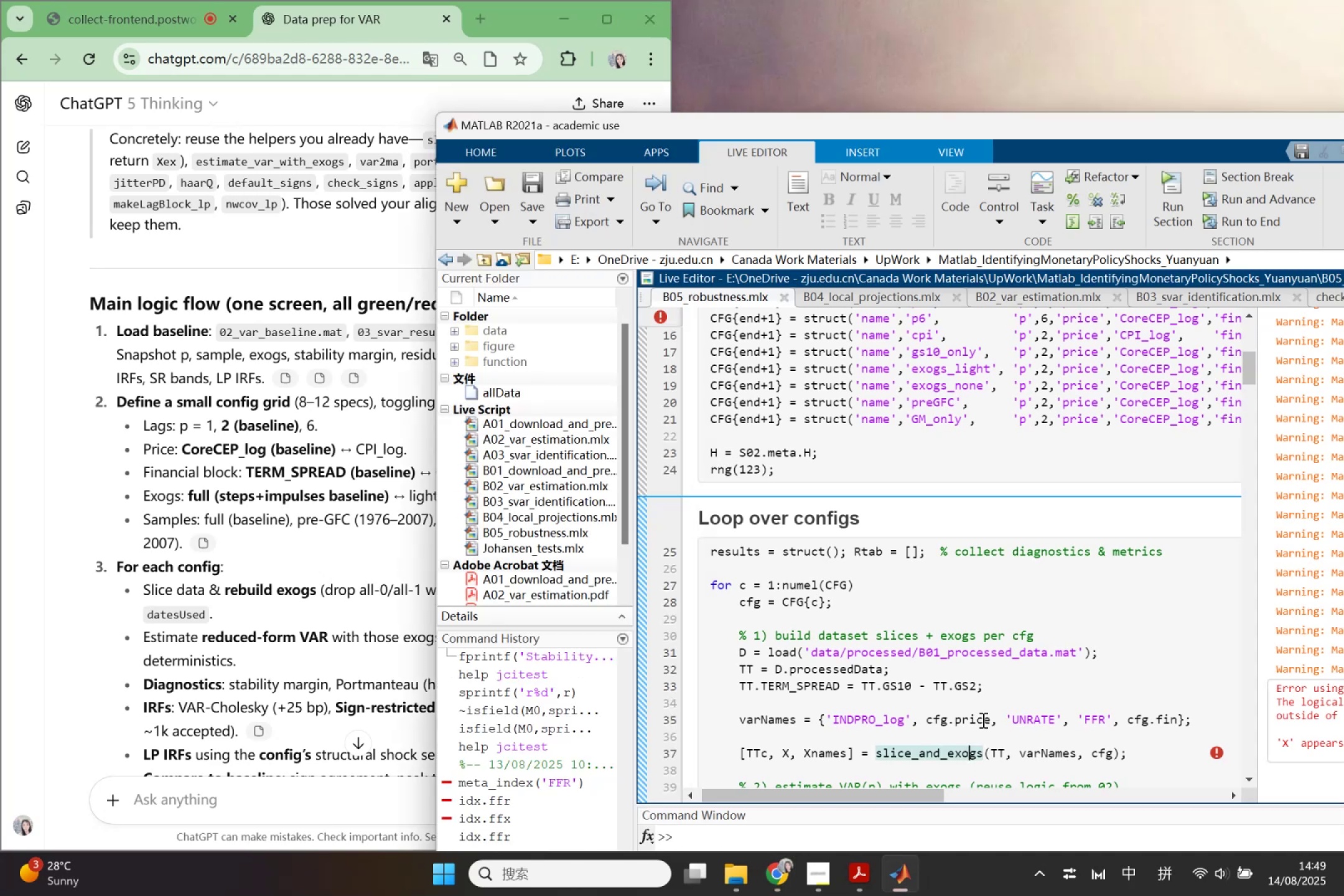 
scroll: coordinate [982, 720], scroll_direction: down, amount: 1.0
 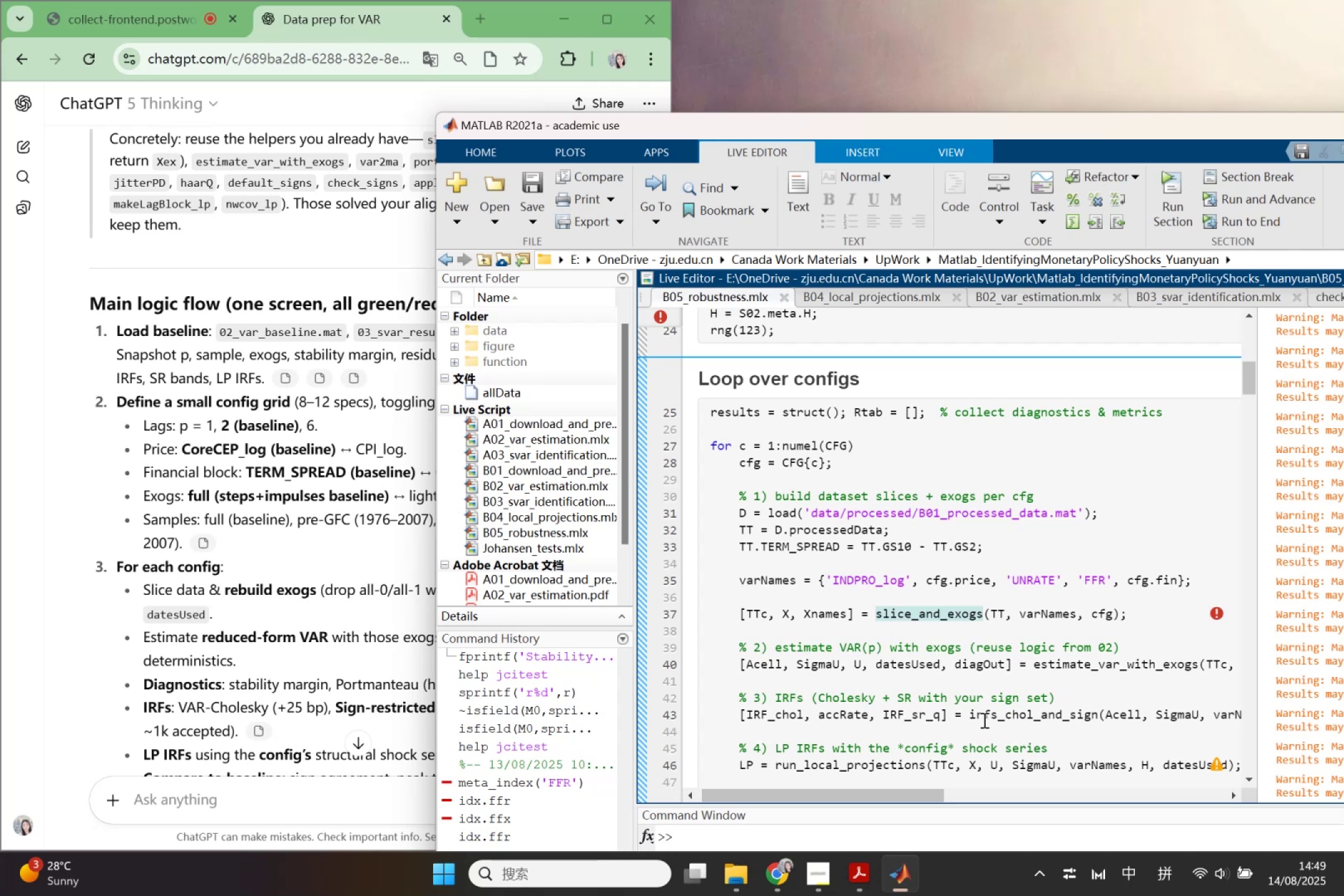 
wait(42.41)
 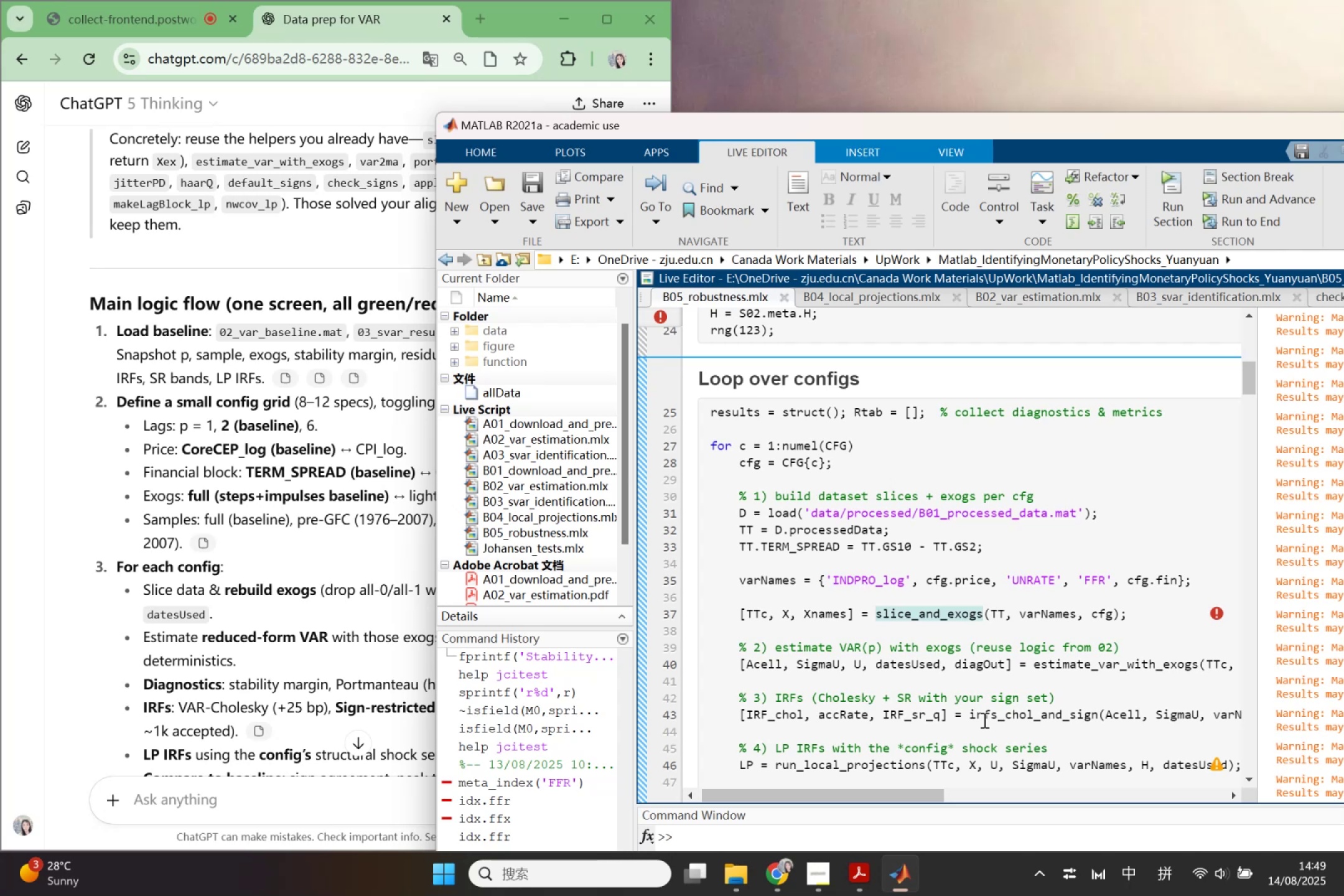 
scroll: coordinate [800, 608], scroll_direction: down, amount: 3.0
 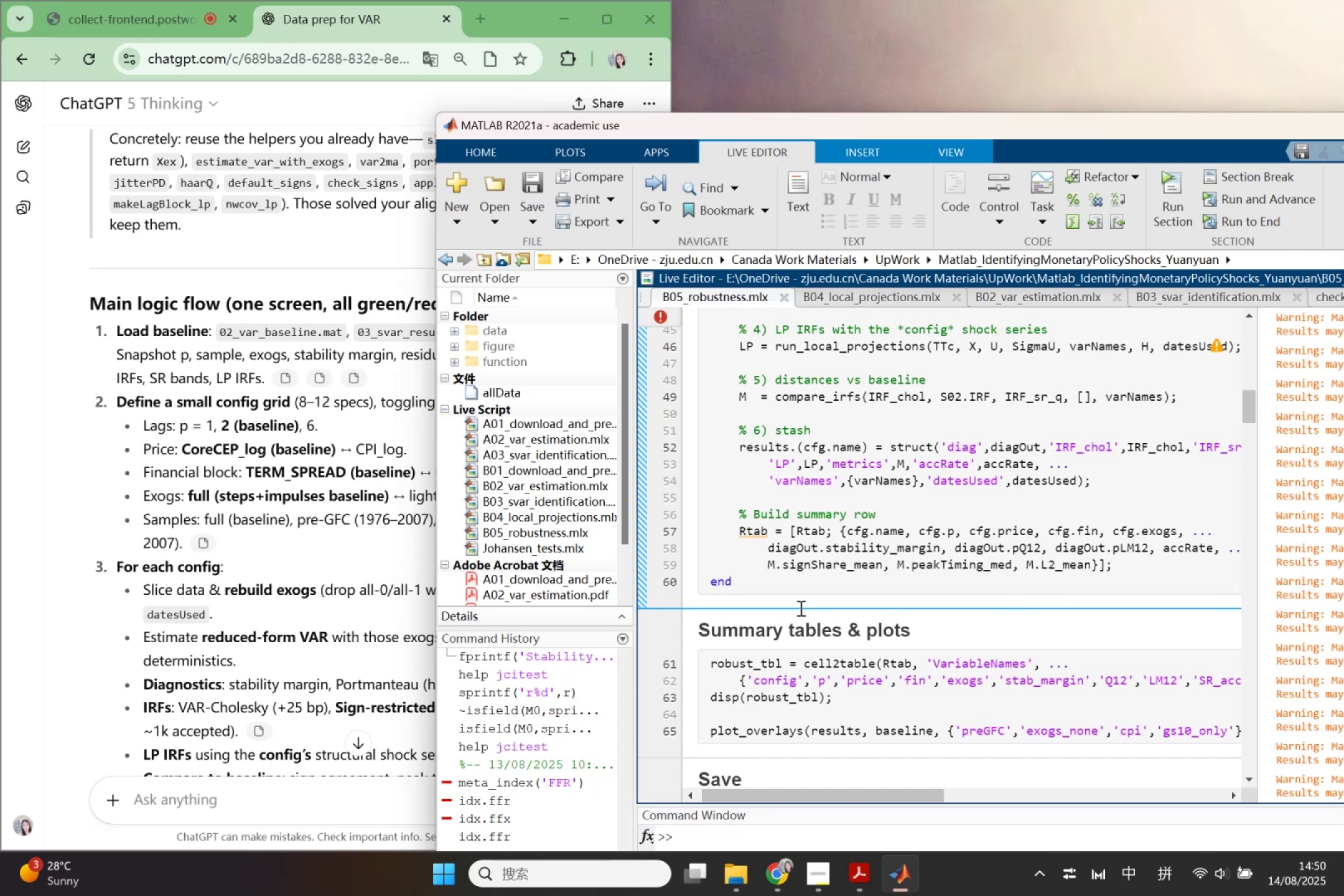 
wait(5.38)
 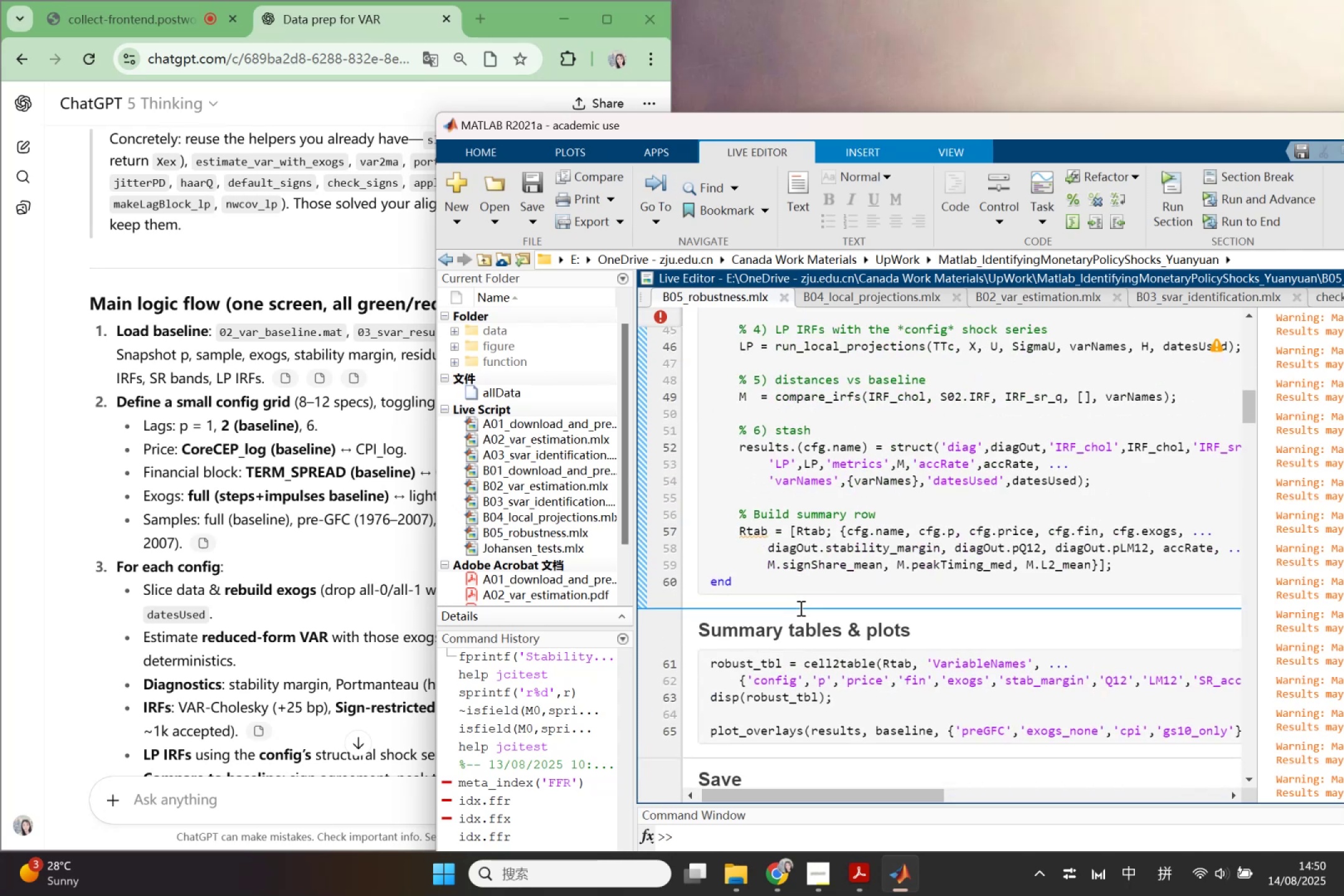 
scroll: coordinate [802, 631], scroll_direction: down, amount: 2.0
 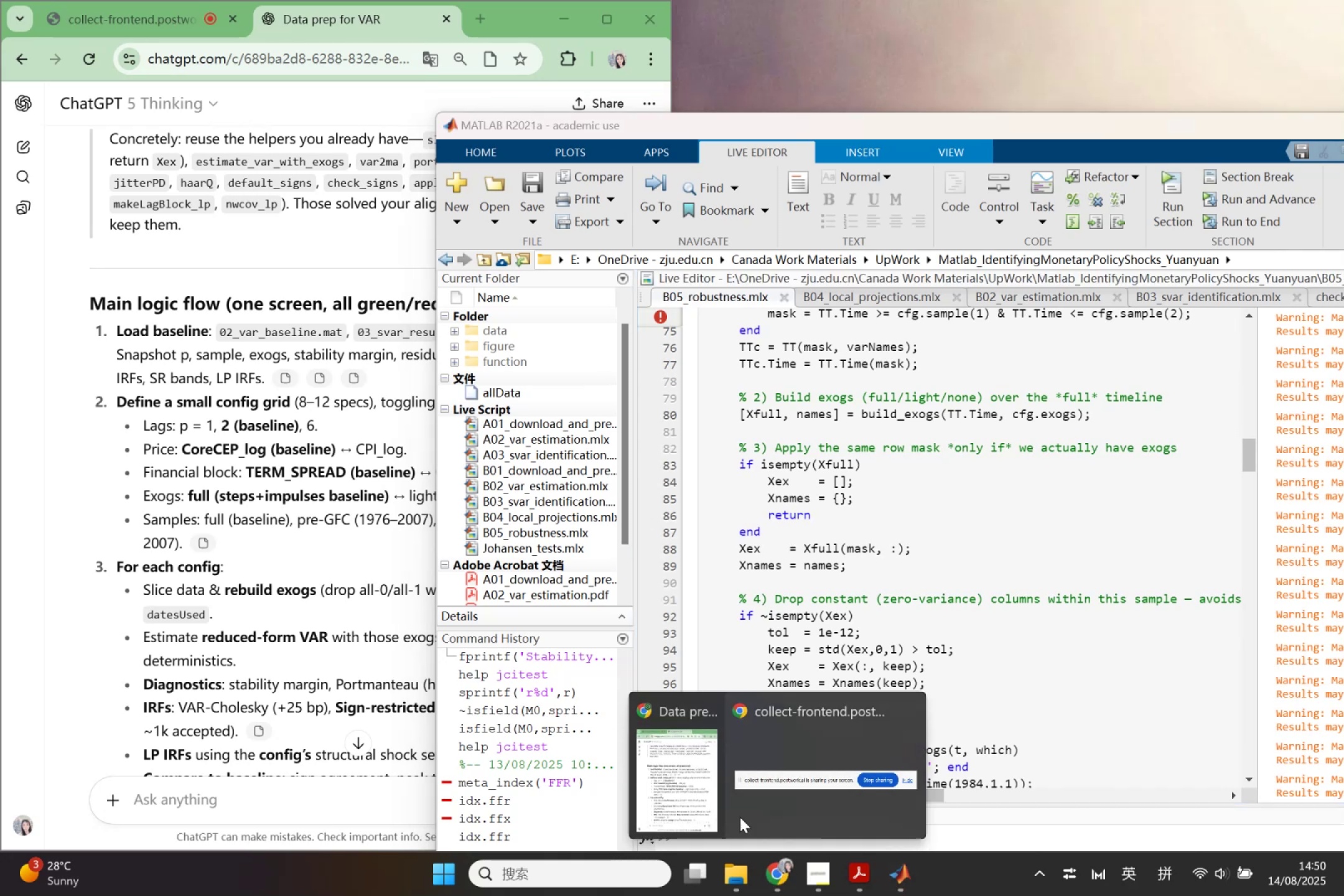 
left_click([696, 796])
 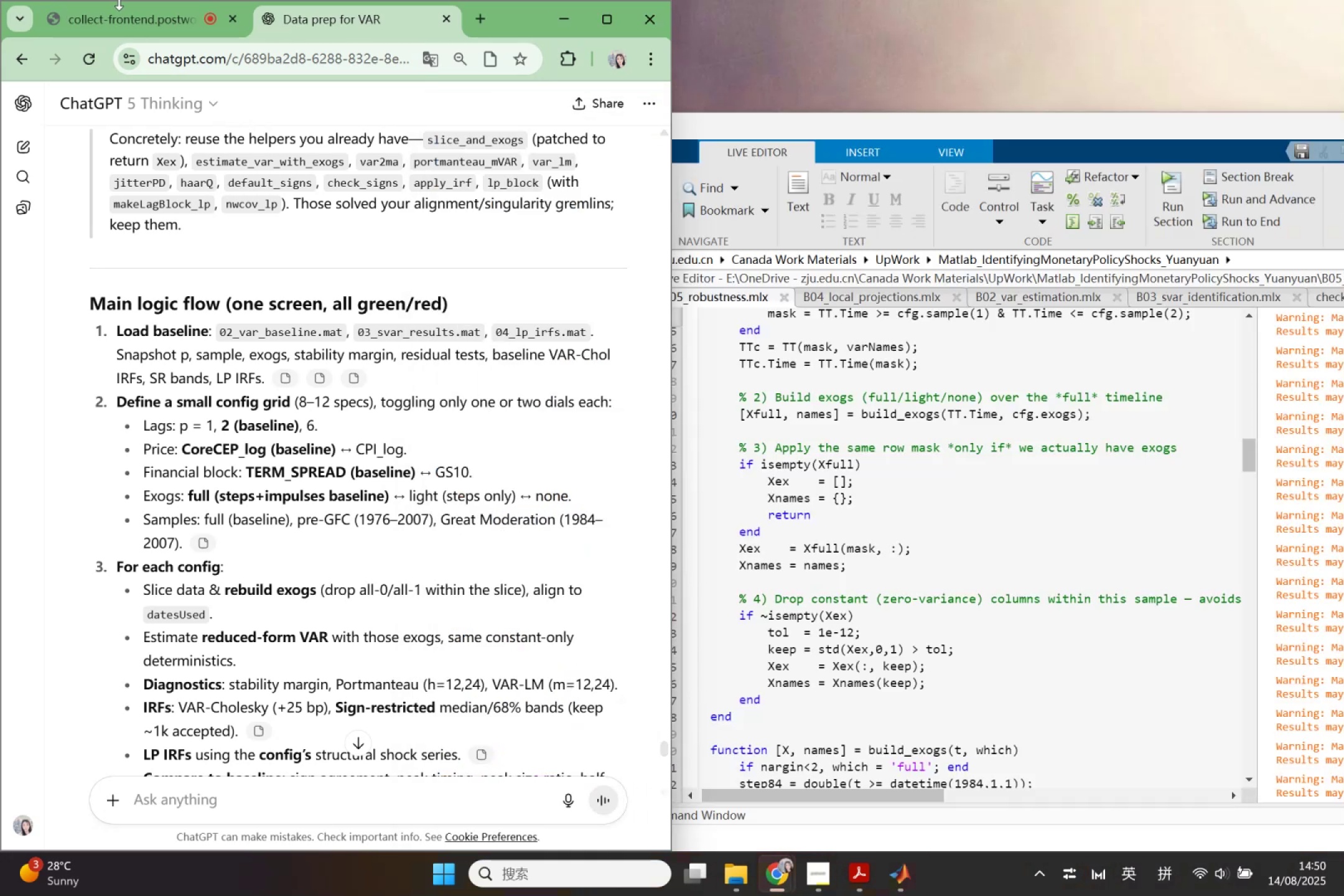 